 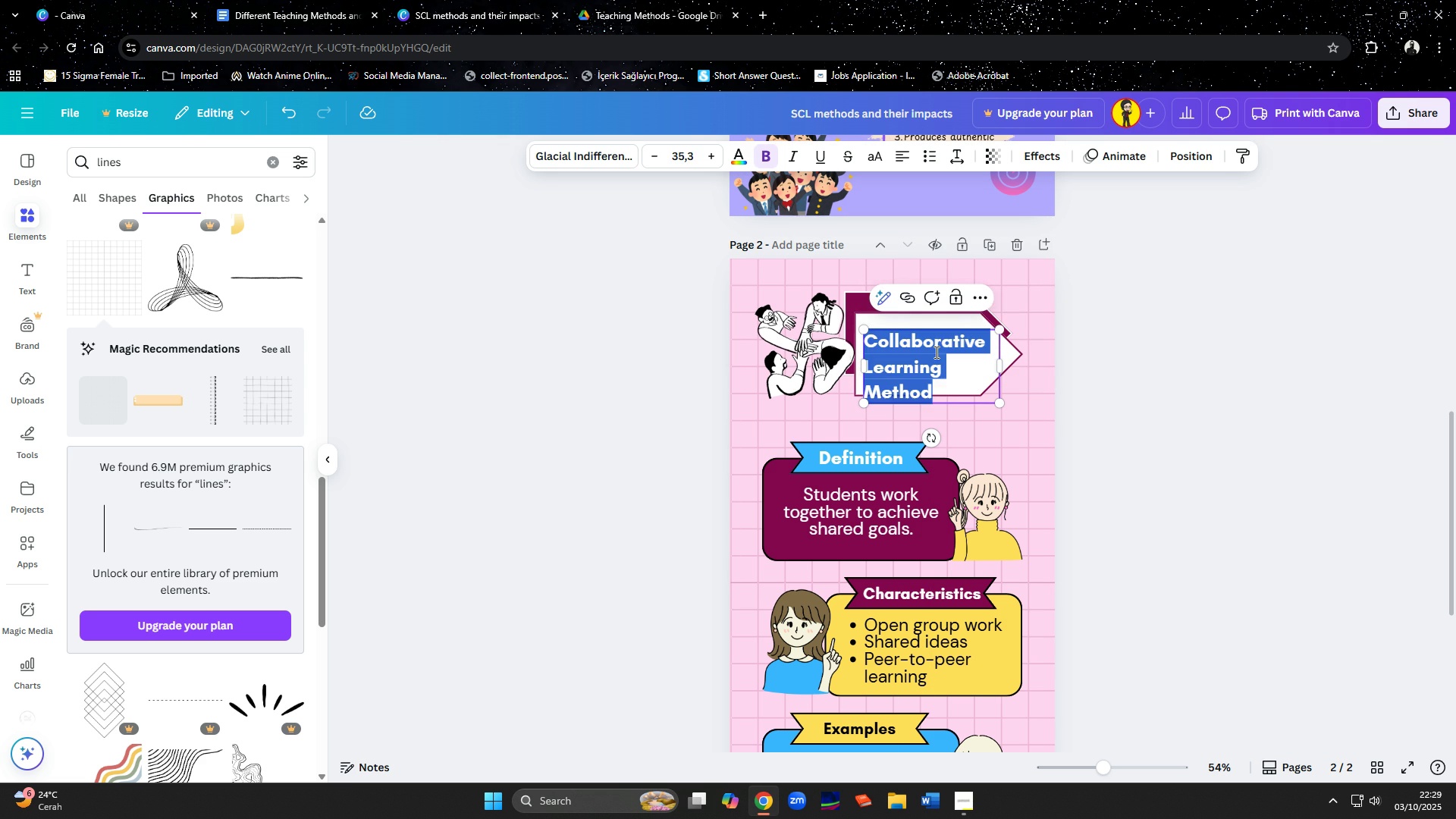 
key(Control+ControlLeft)
 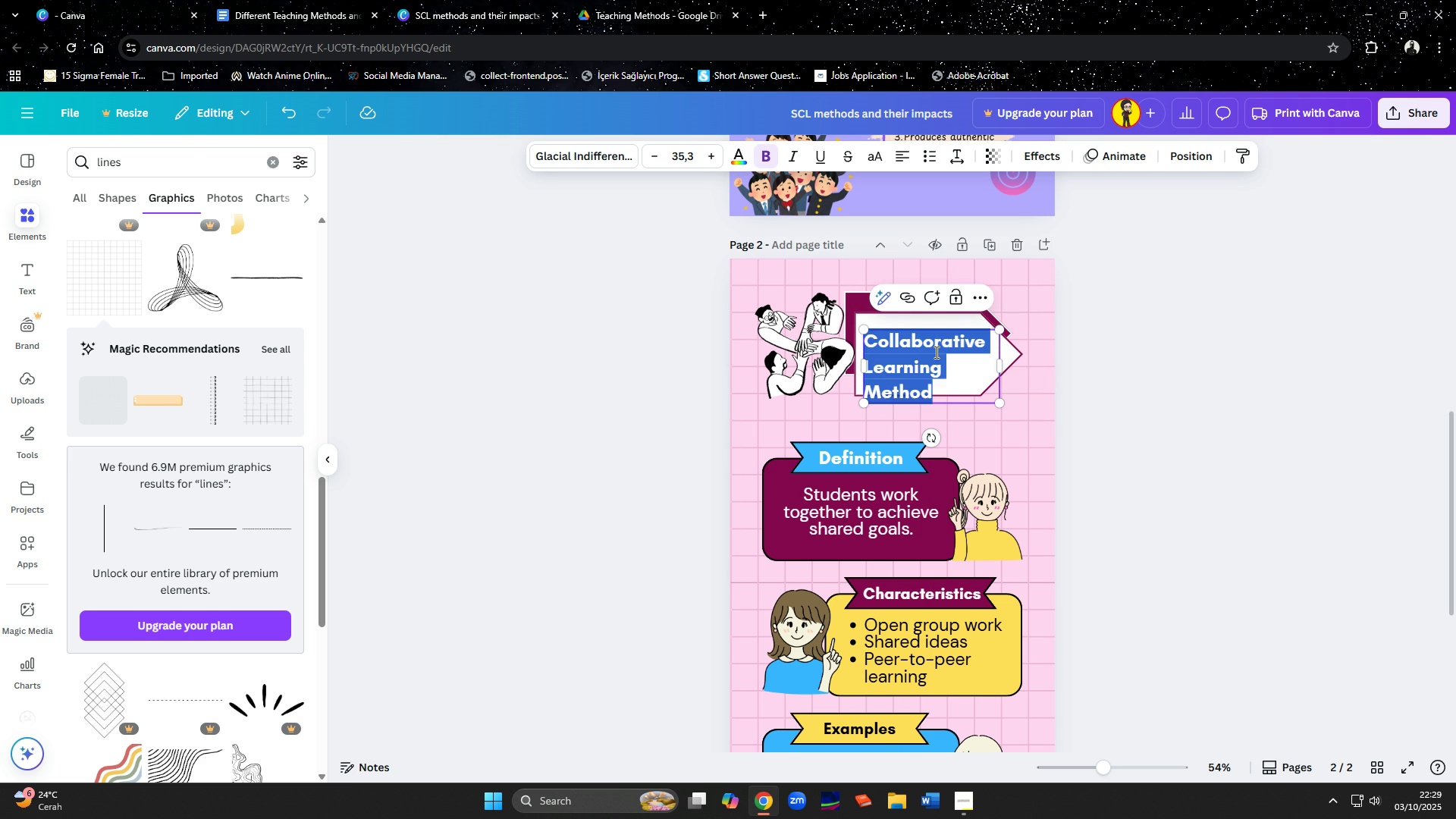 
key(Control+A)
 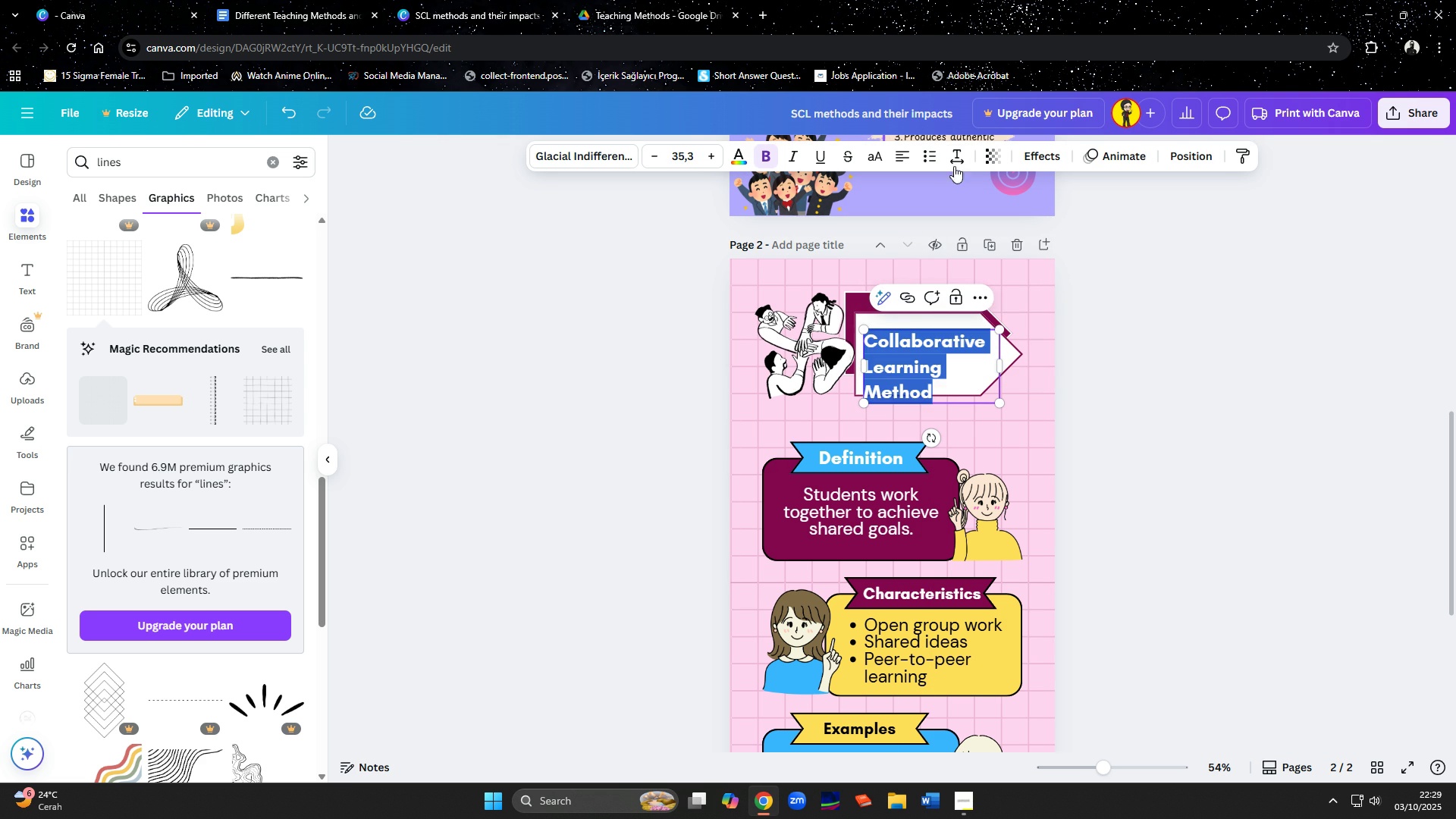 
left_click([959, 158])
 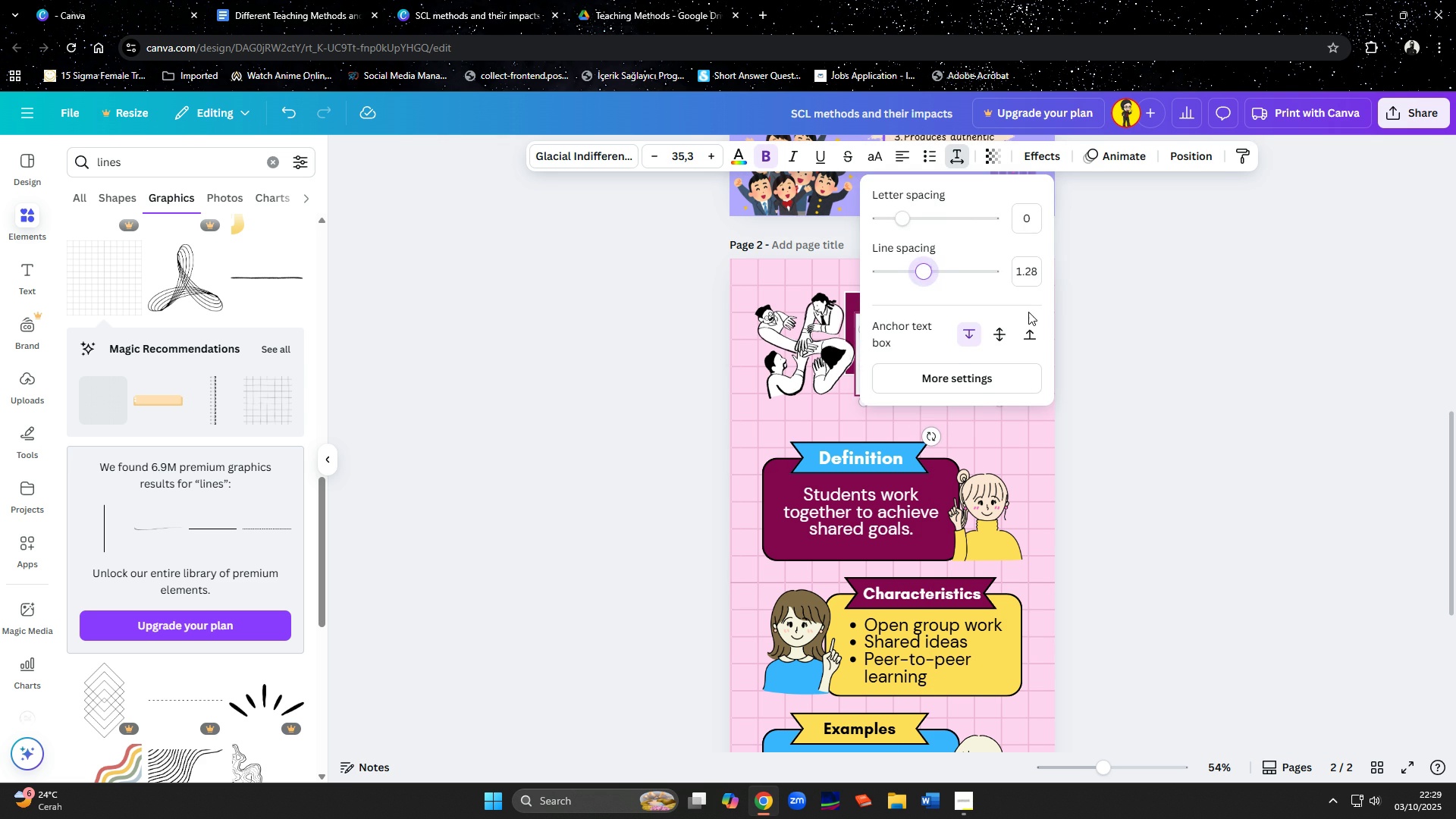 
left_click([1156, 350])
 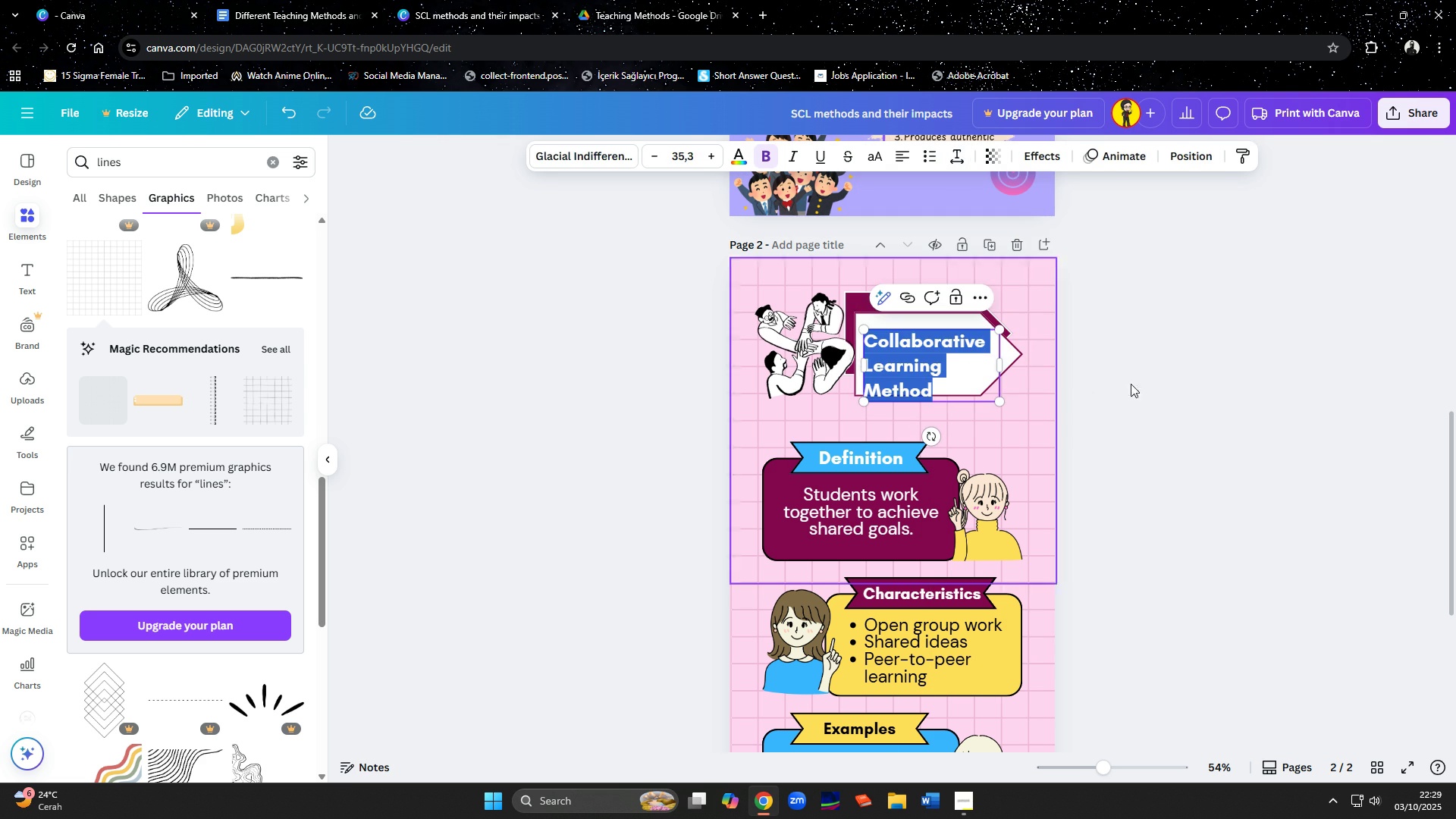 
left_click([1152, 387])
 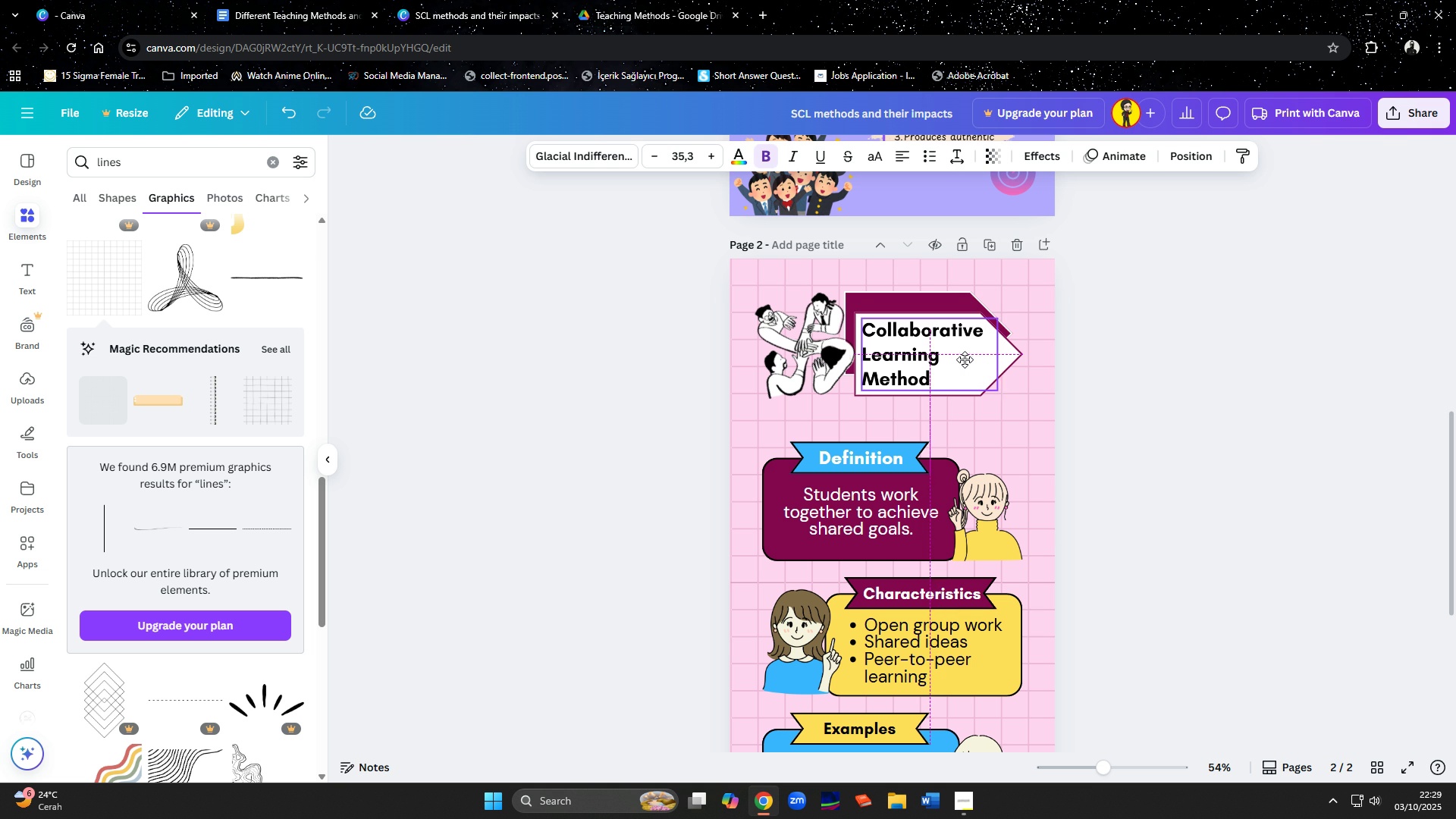 
left_click([1188, 442])
 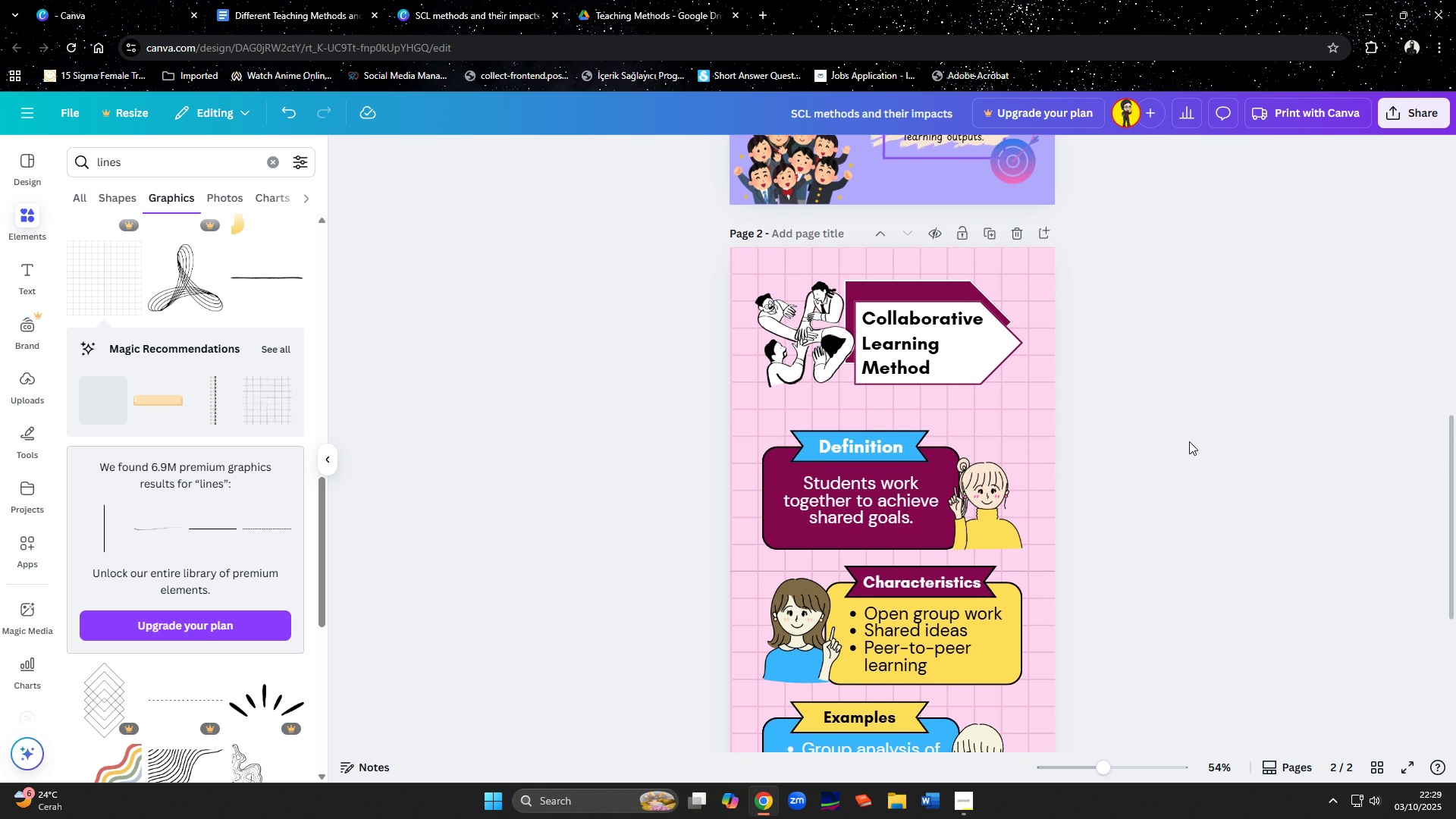 
scroll: coordinate [1189, 441], scroll_direction: down, amount: 3.0
 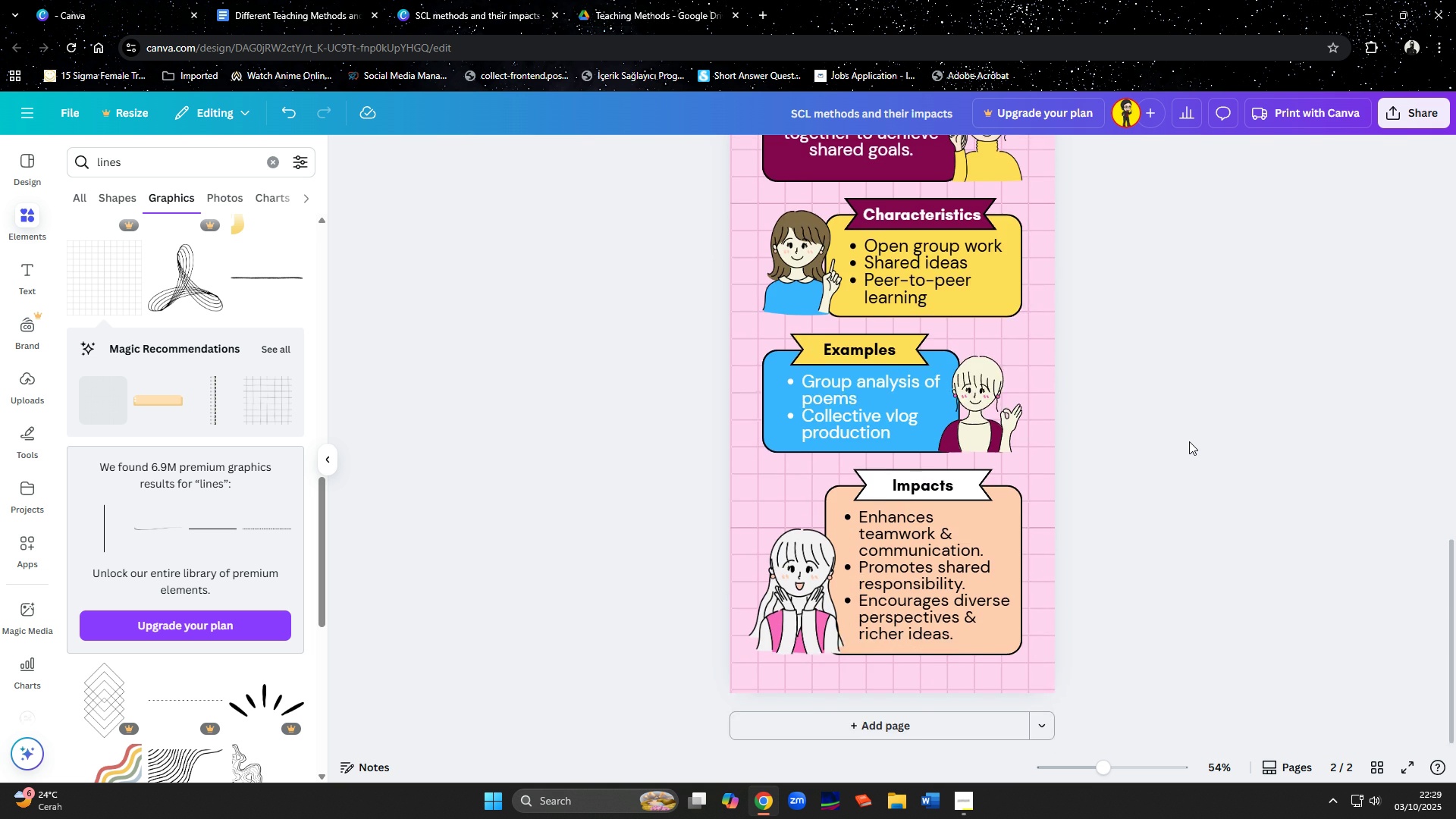 
scroll: coordinate [1189, 441], scroll_direction: up, amount: 14.0
 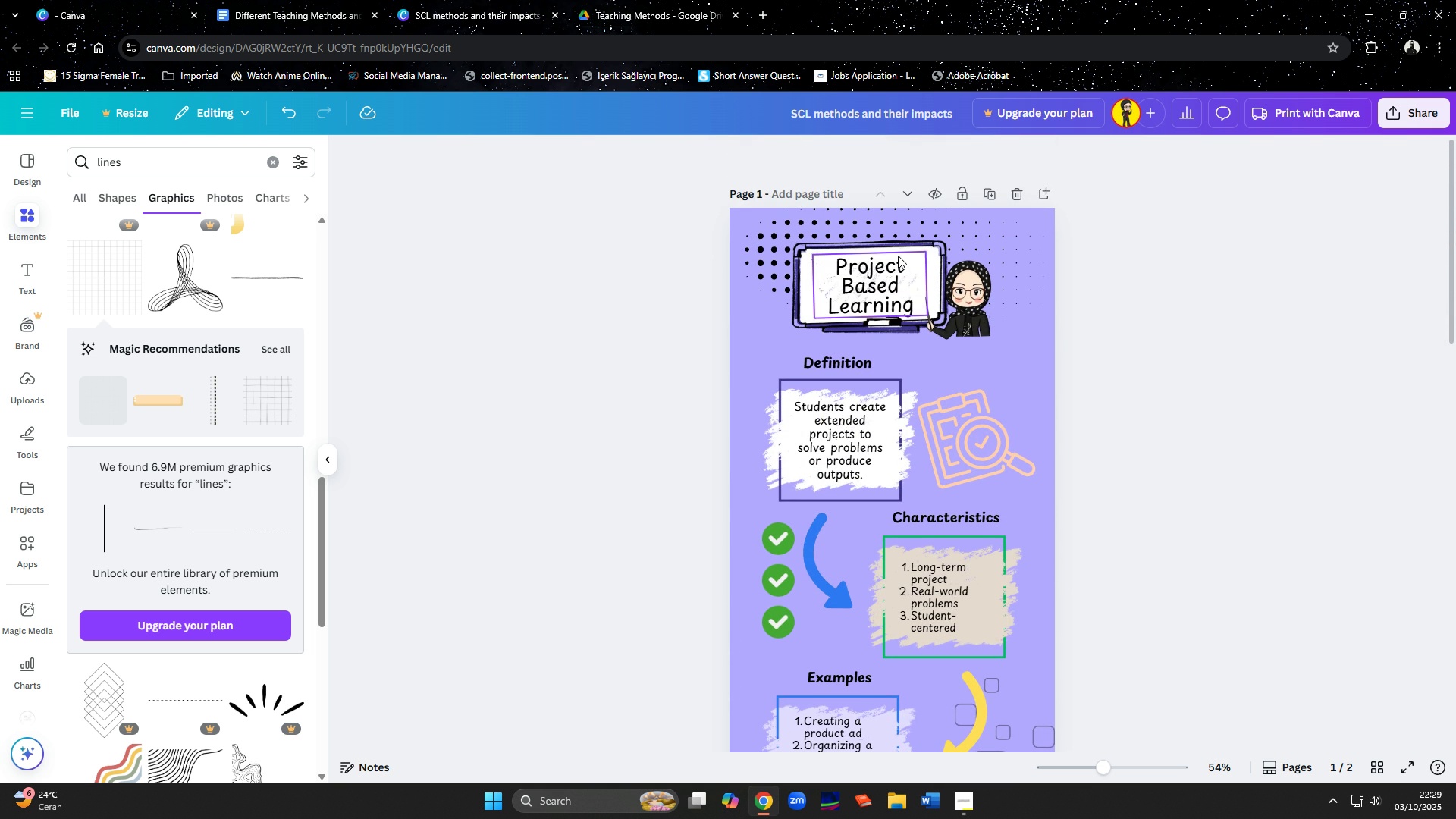 
scroll: coordinate [1166, 400], scroll_direction: down, amount: 16.0
 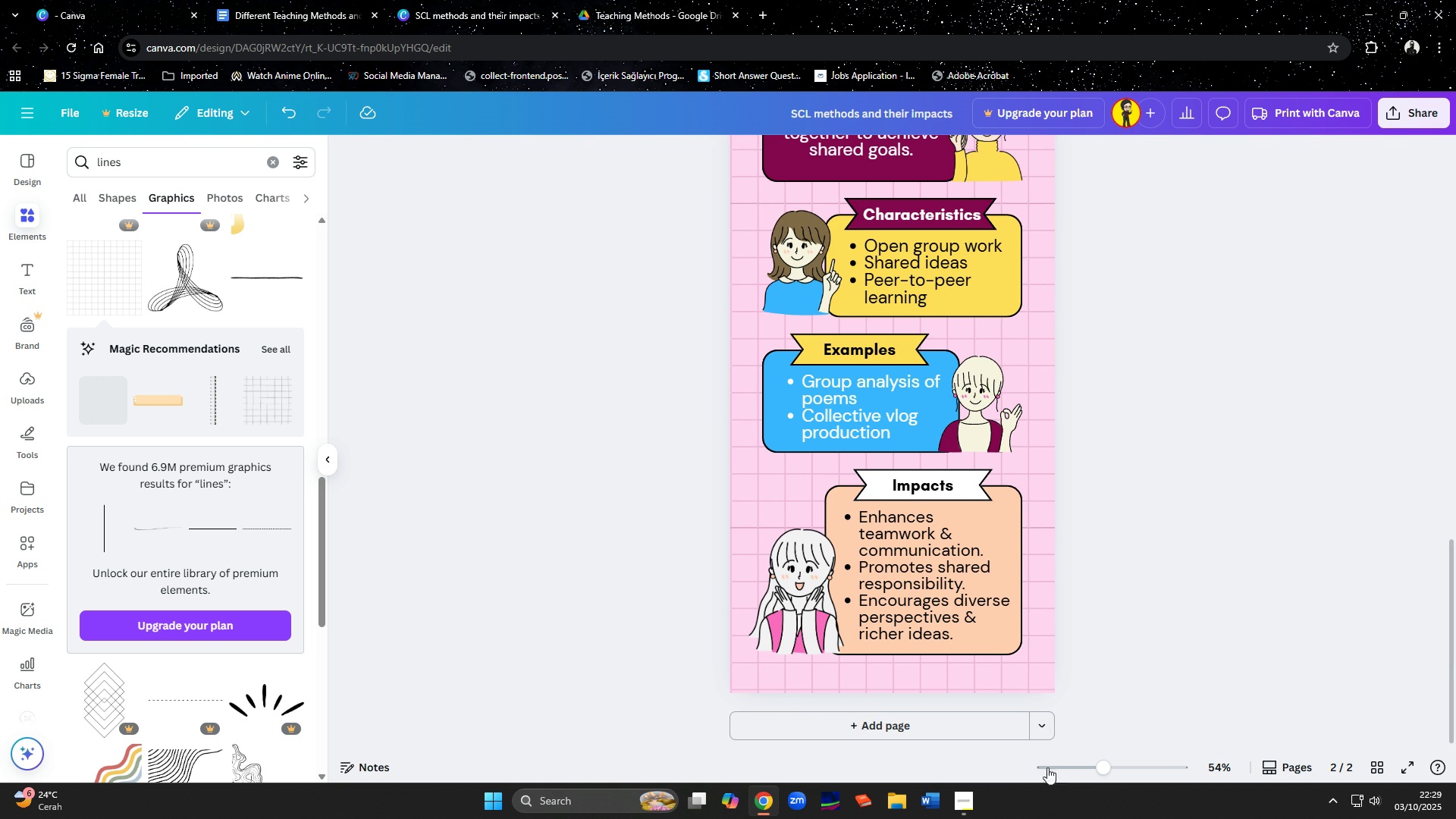 
left_click([978, 806])